 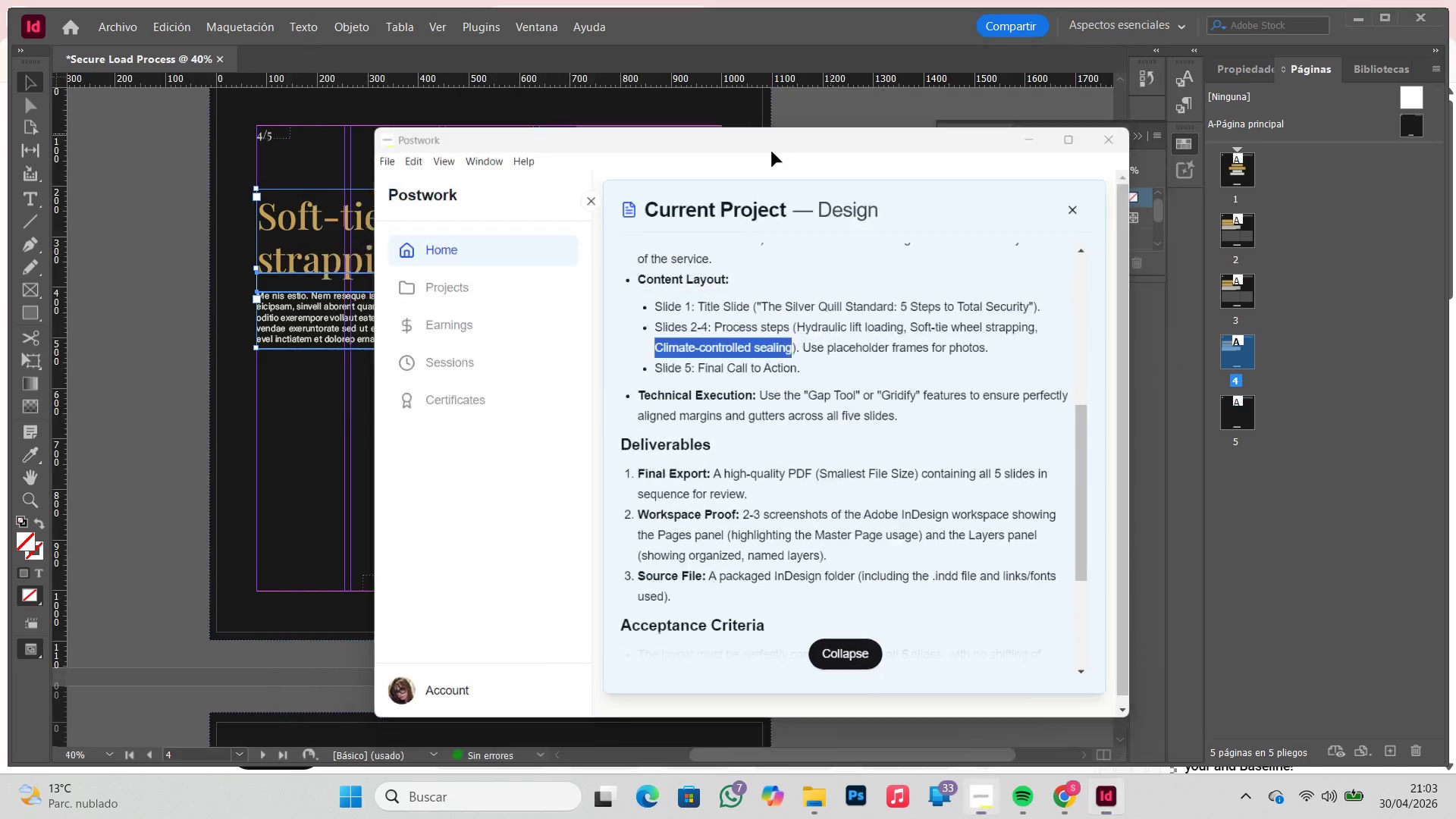 
double_click([422, 222])
 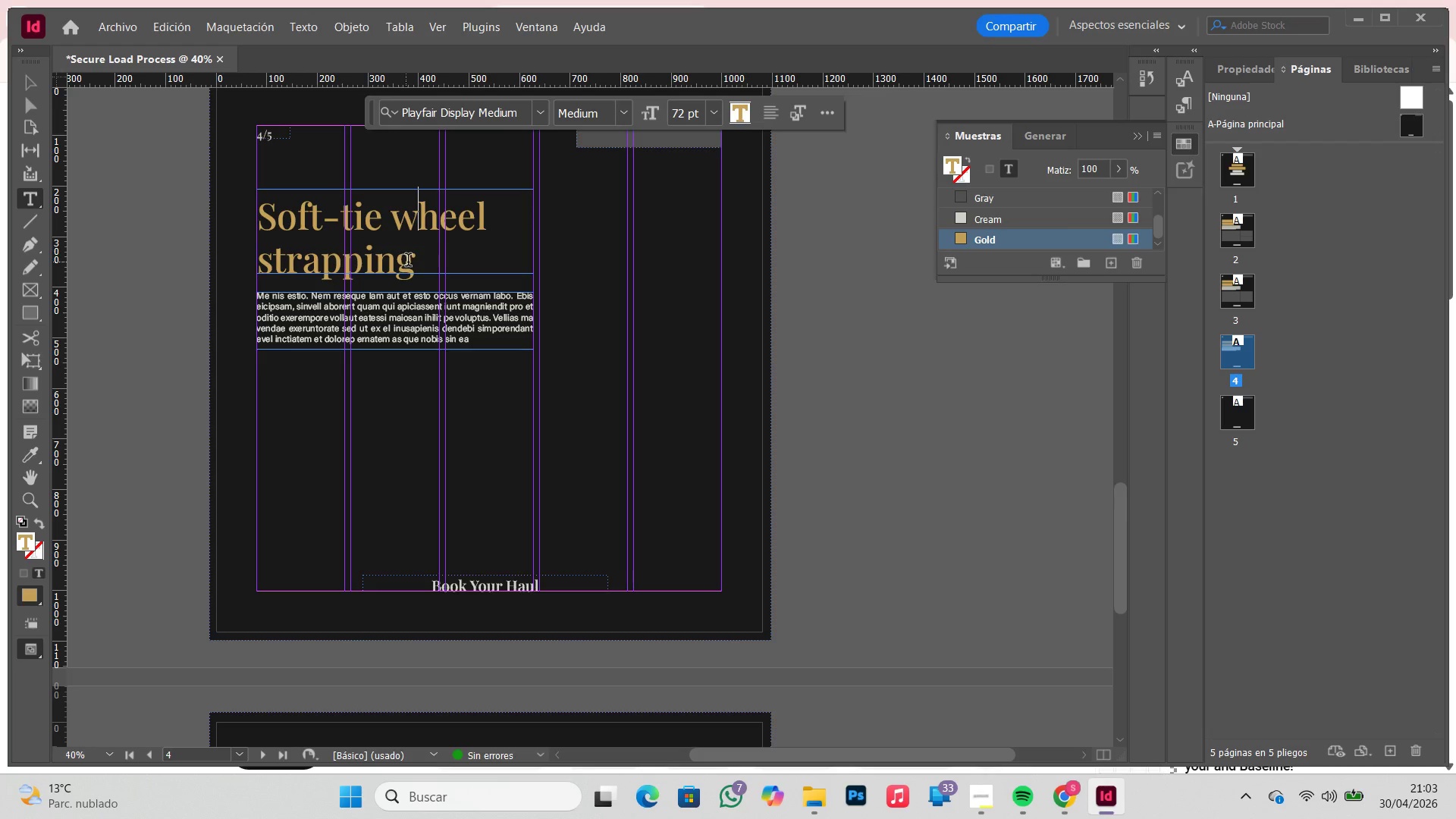 
left_click_drag(start_coordinate=[416, 260], to_coordinate=[216, 194])
 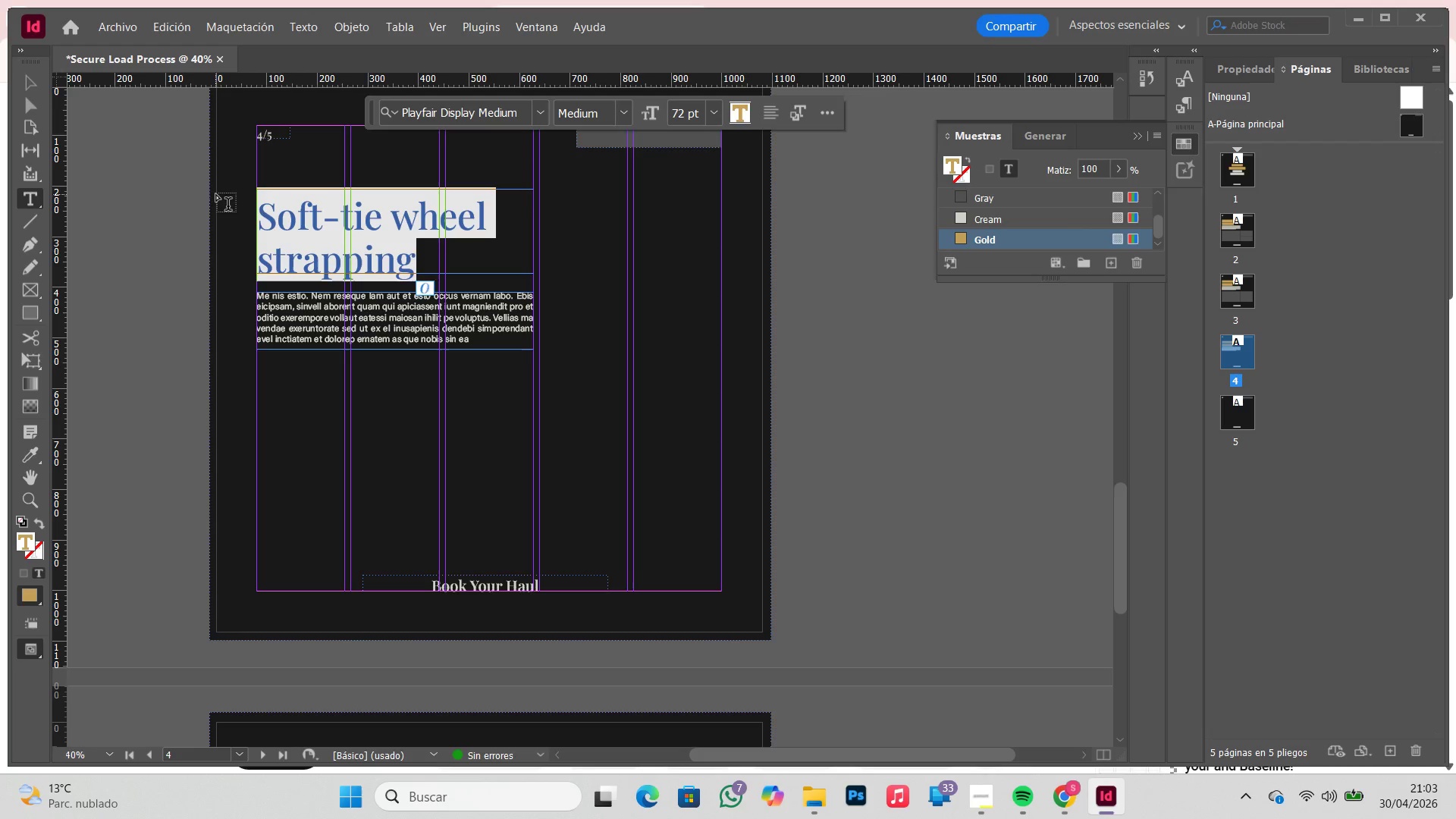 
key(Control+ControlLeft)
 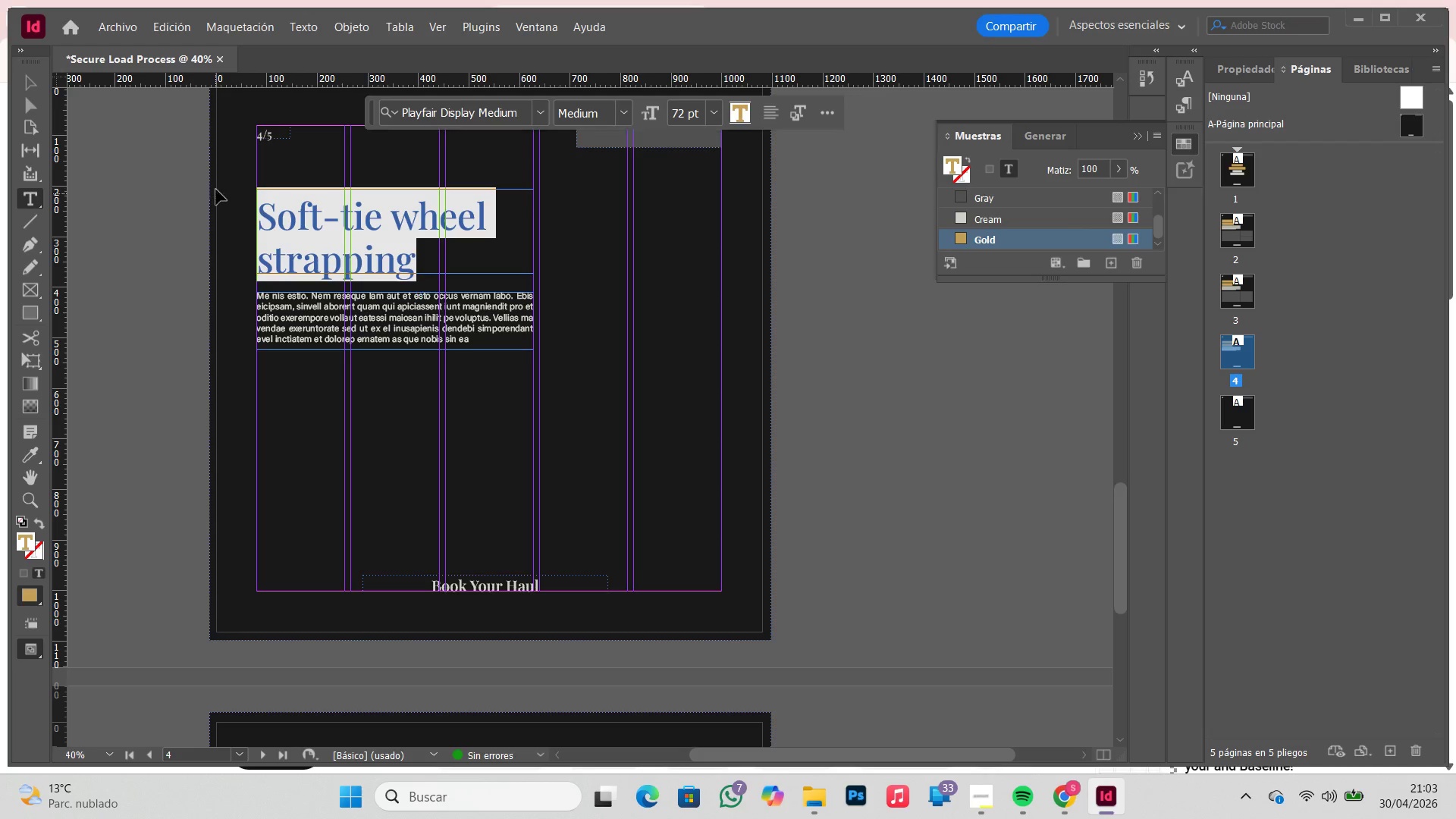 
key(Control+V)
 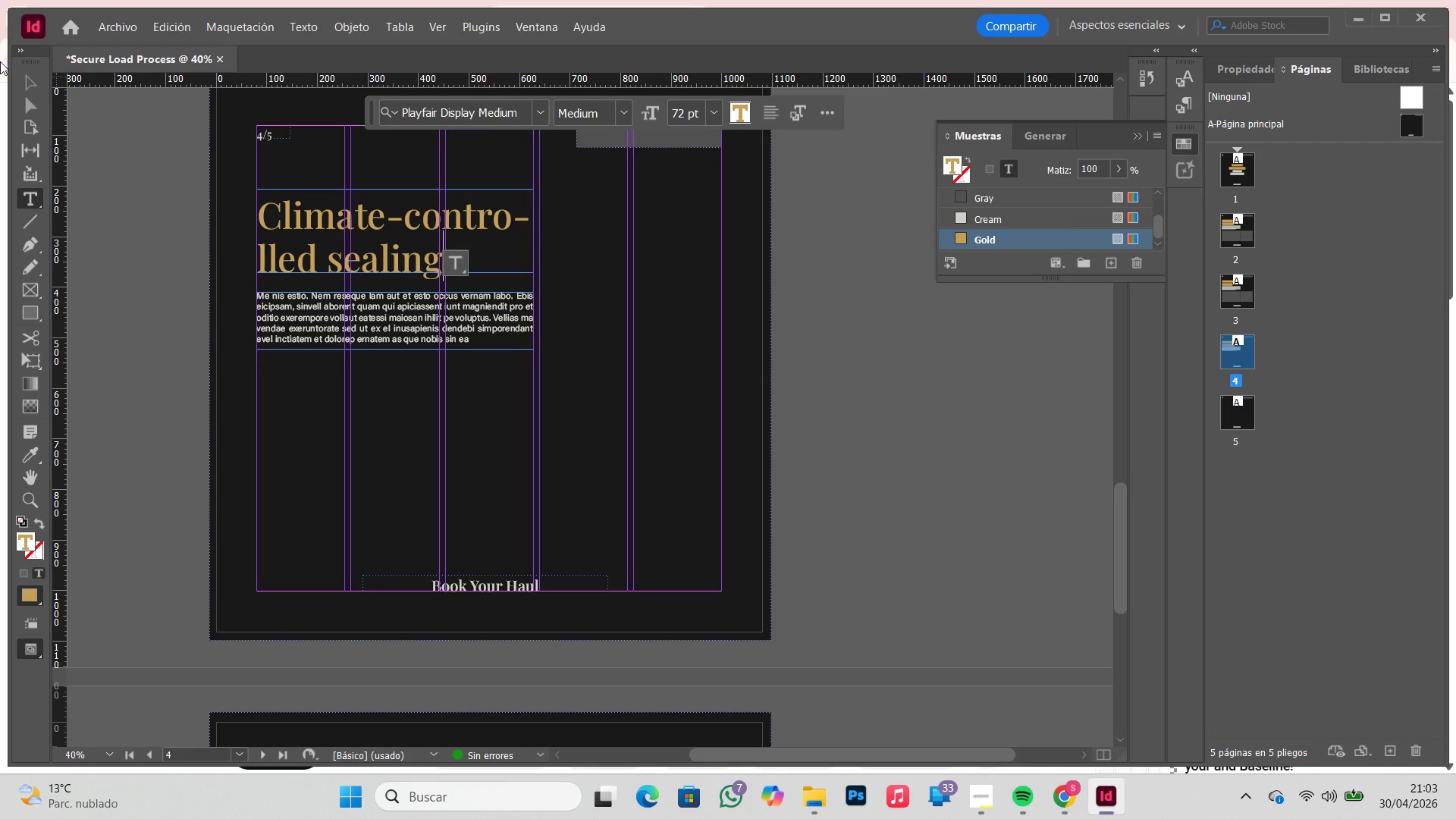 
left_click([33, 78])
 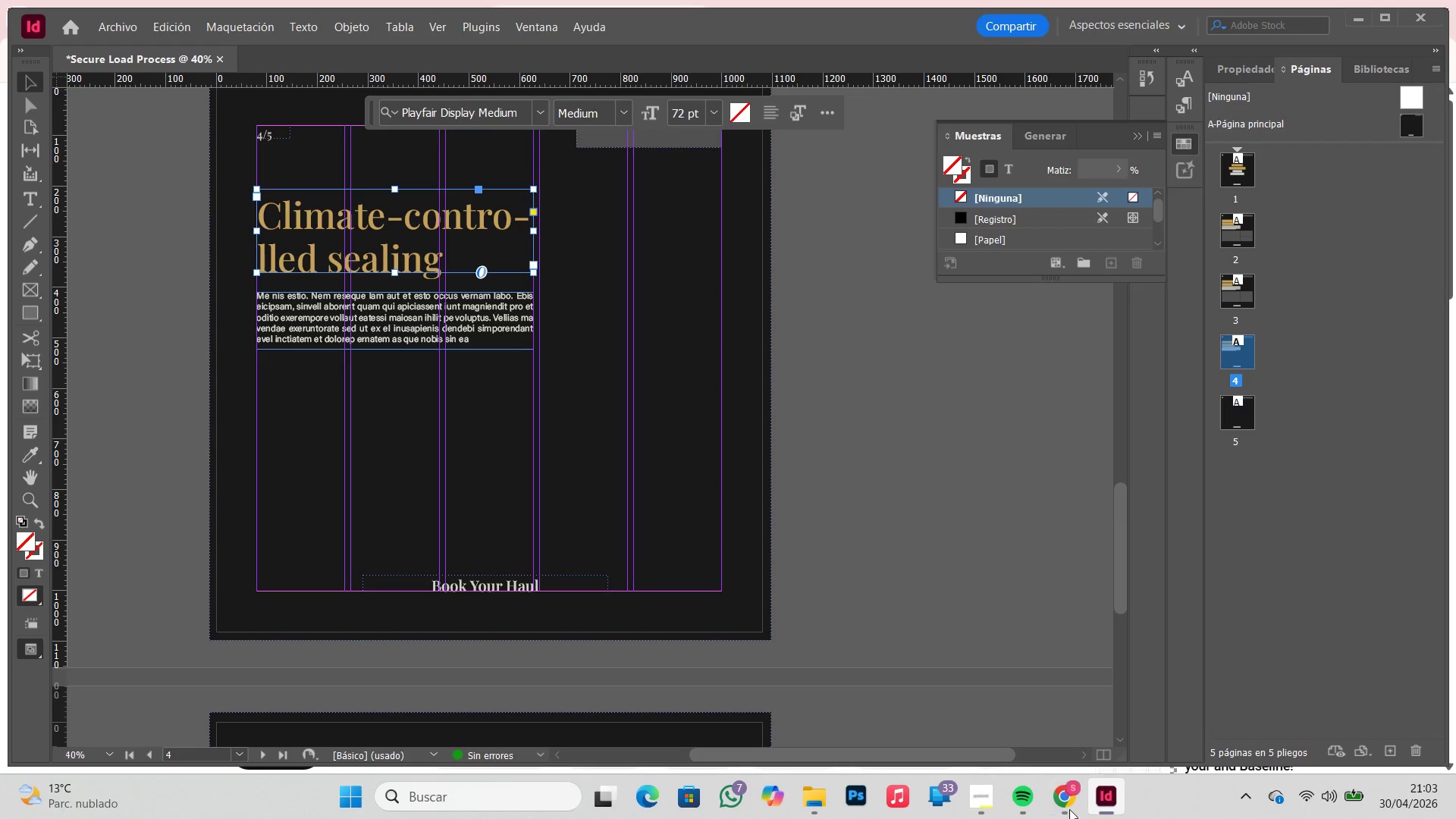 
left_click([984, 794])